 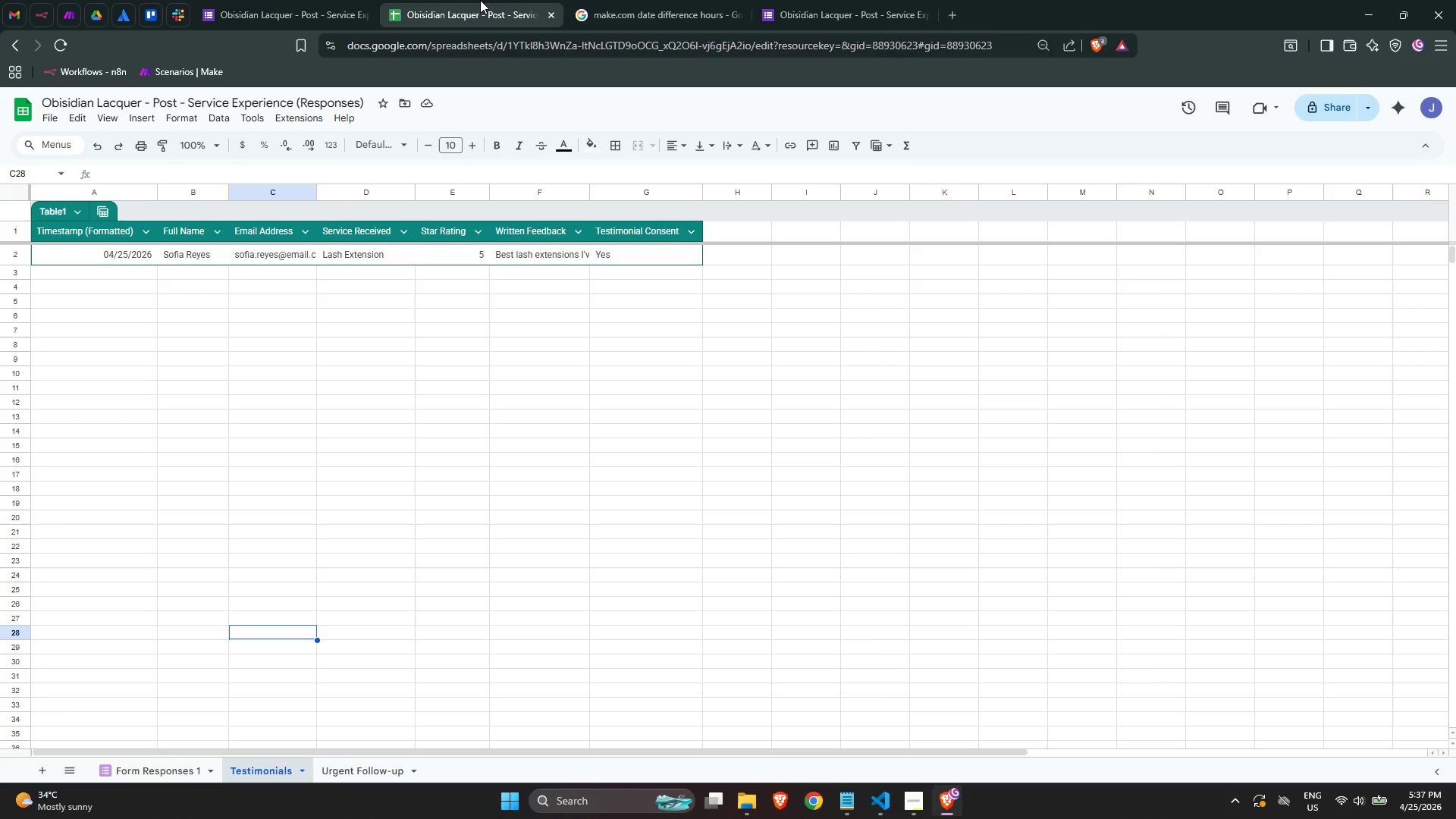 
left_click([546, 356])
 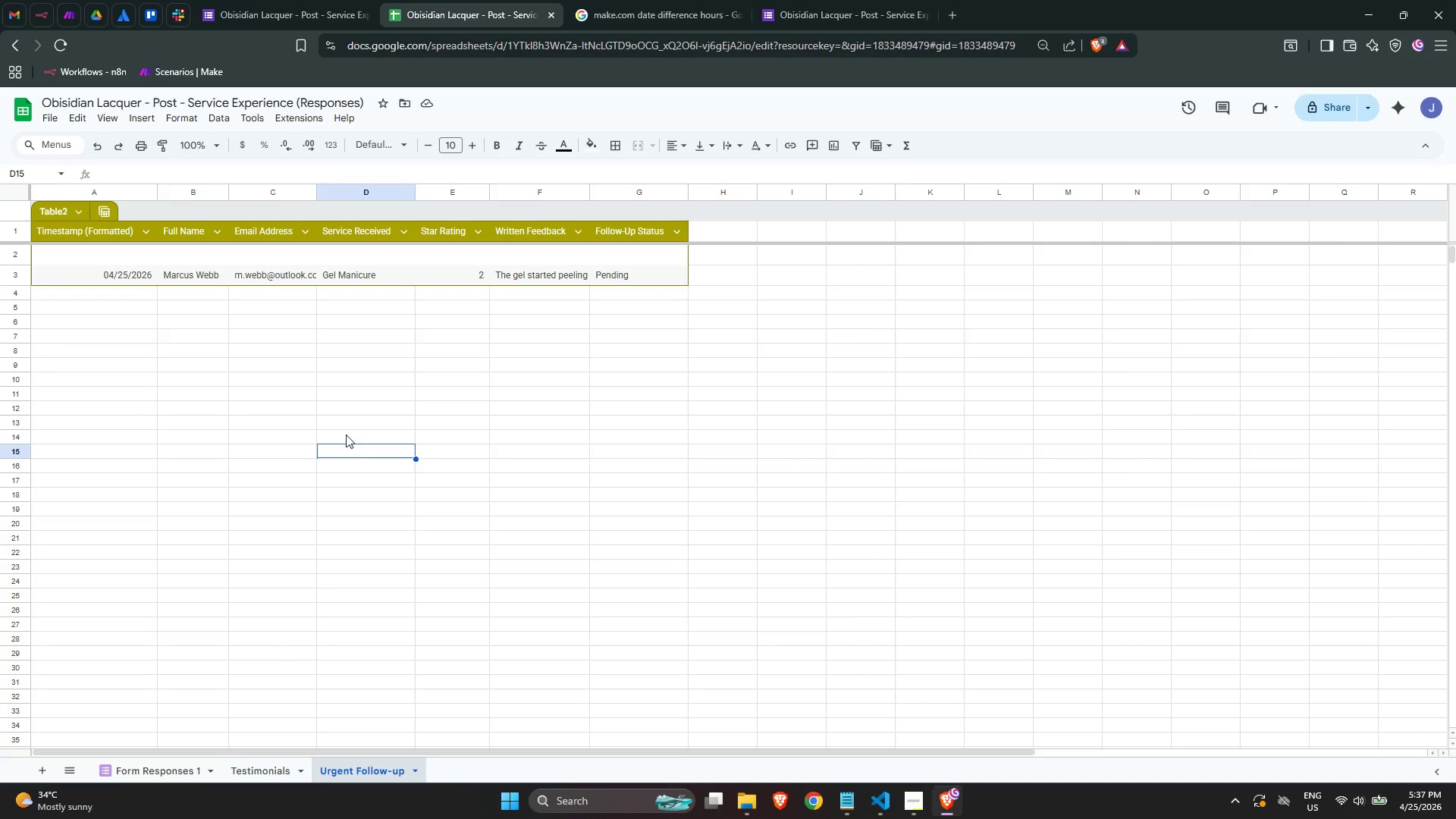 
left_click([16, 256])
 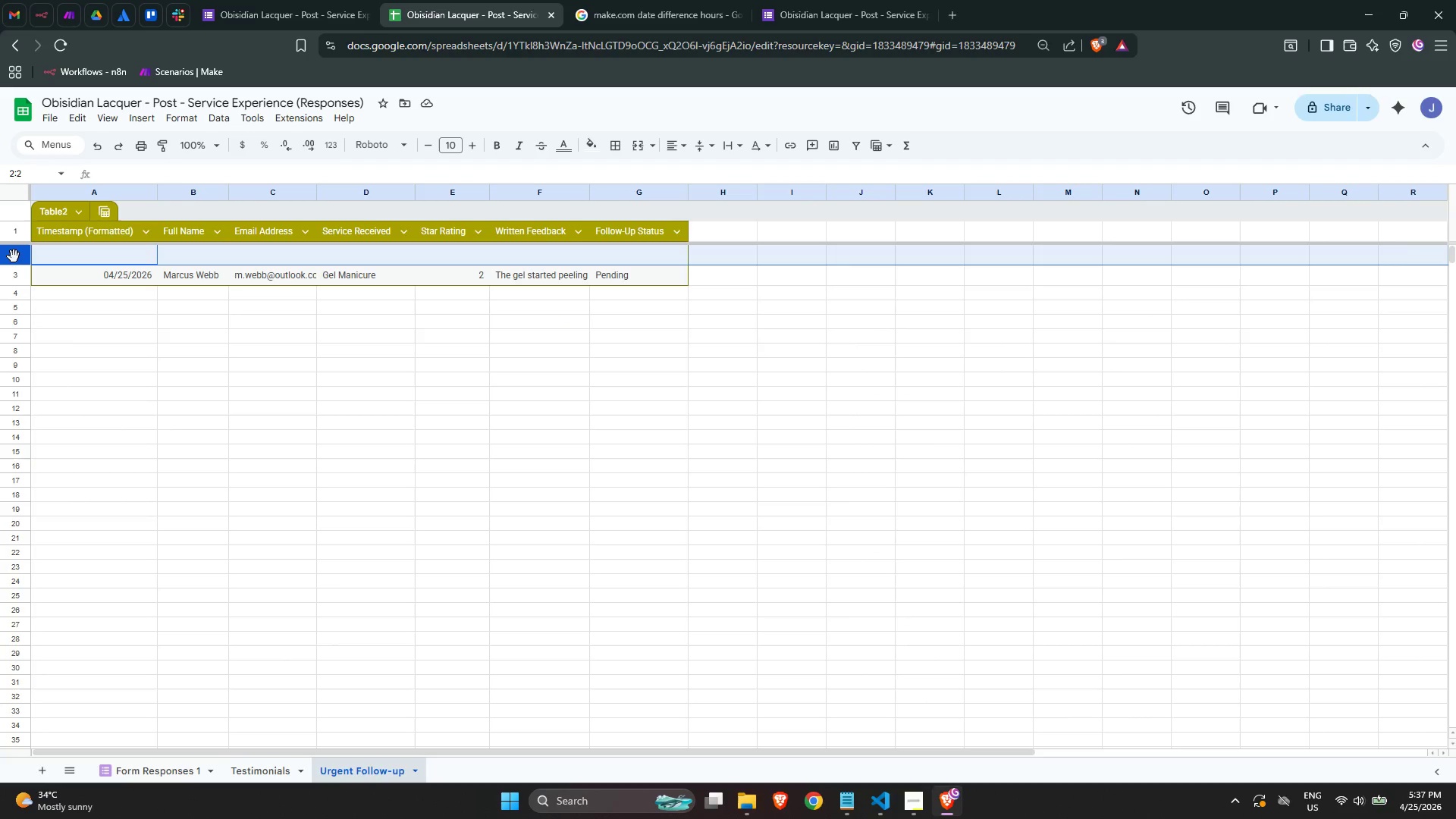 
right_click([14, 256])
 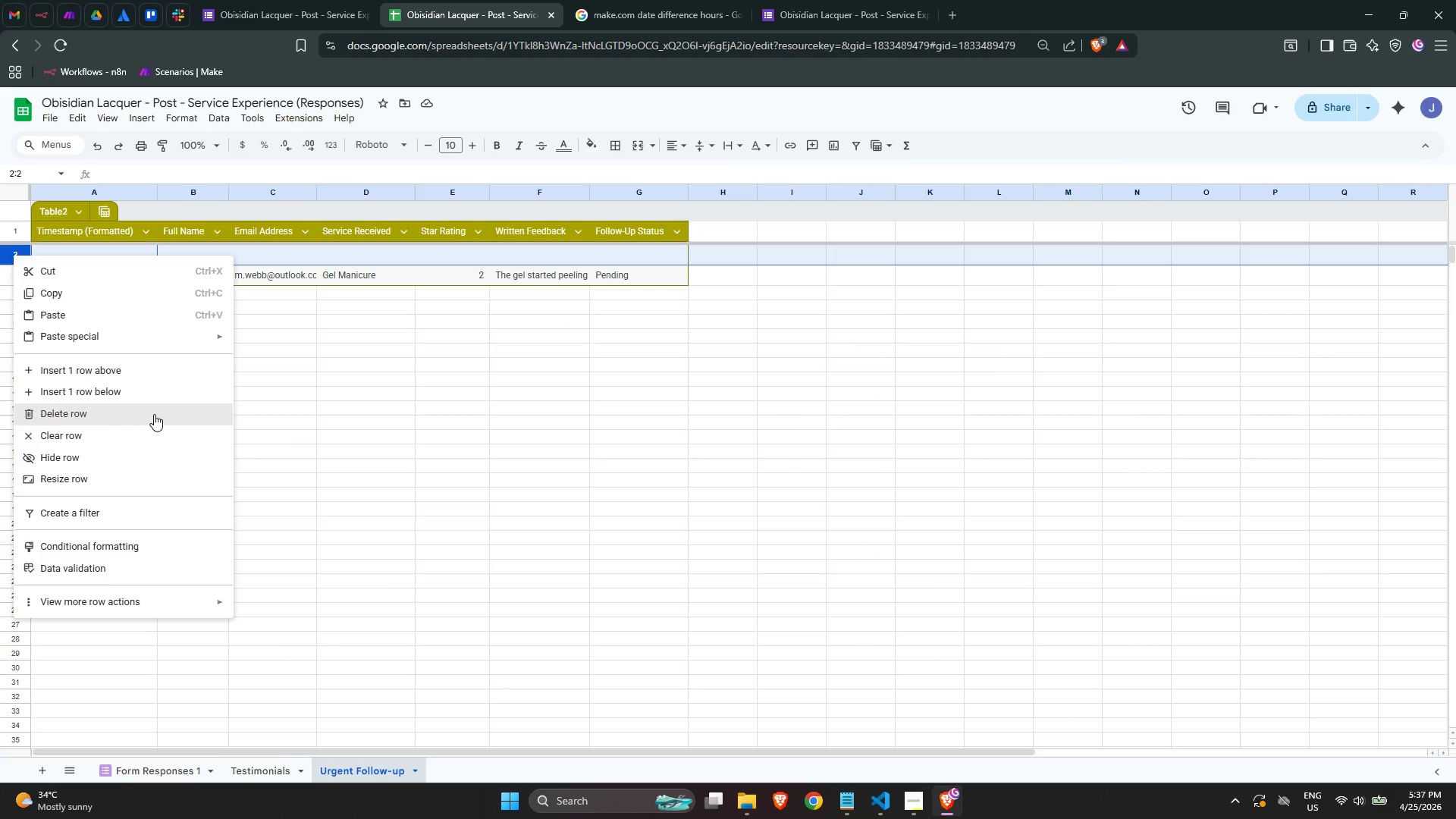 
double_click([623, 385])
 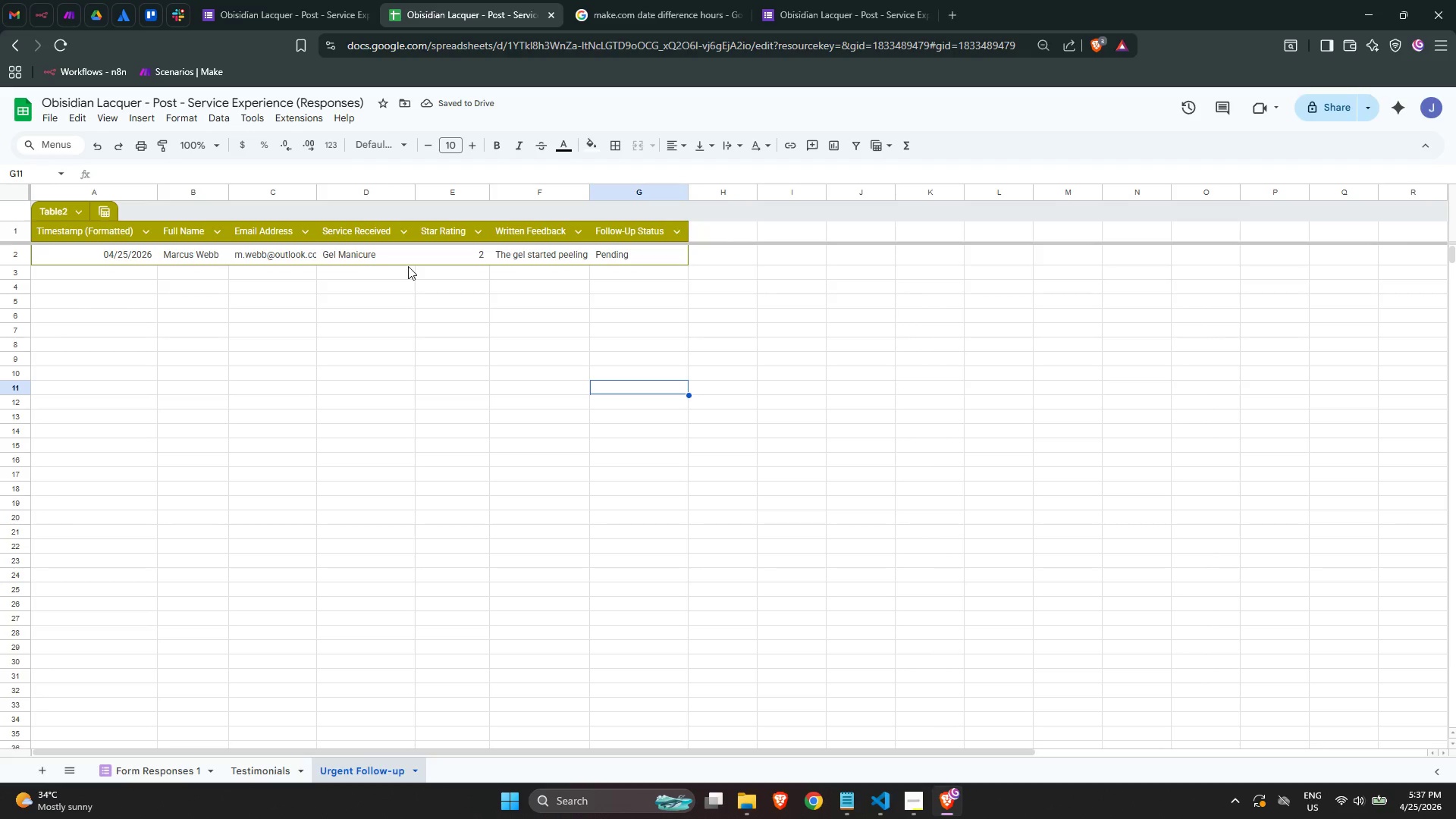 
wait(8.64)
 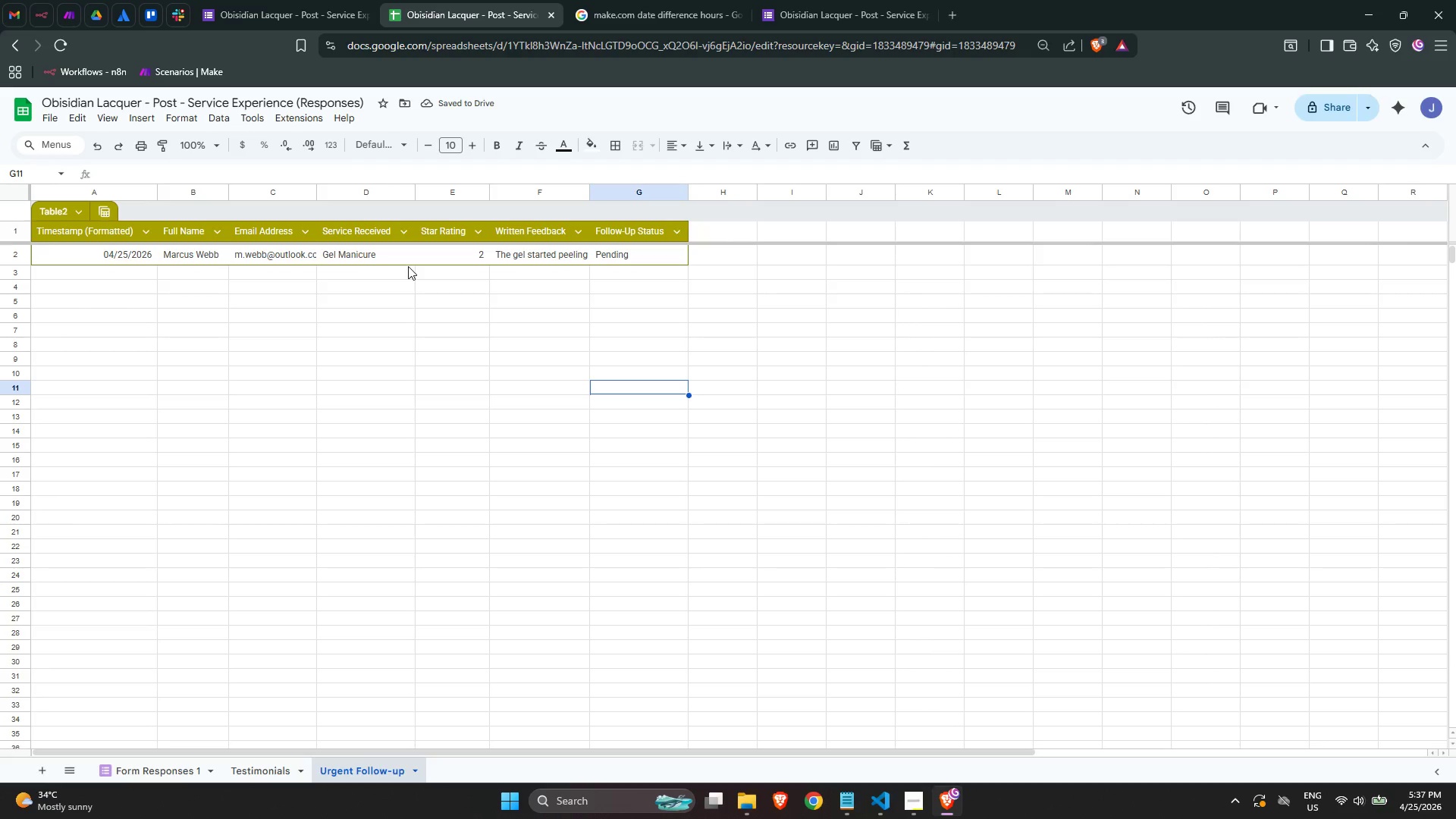 
left_click([281, 766])
 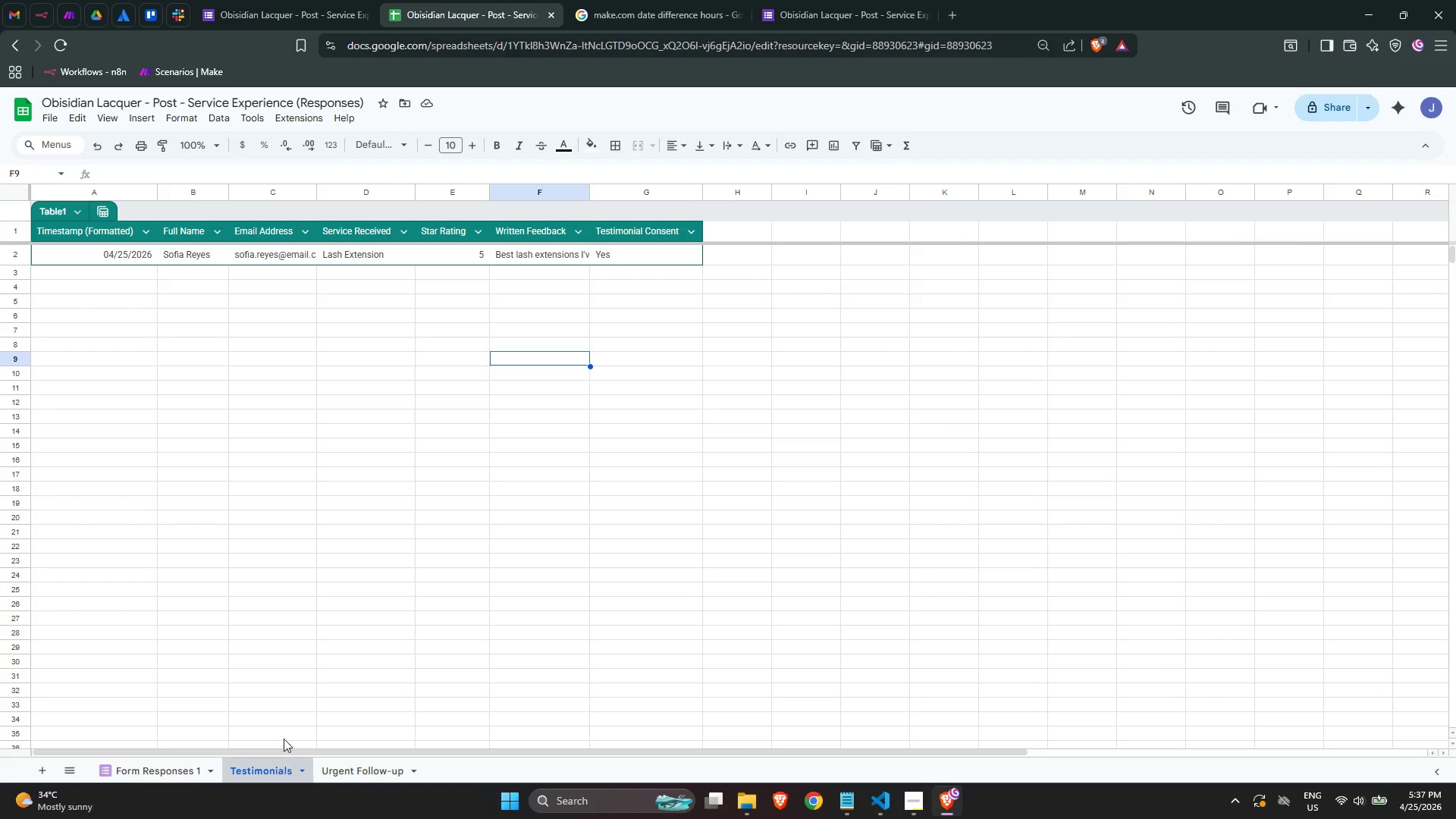 
left_click([309, 687])
 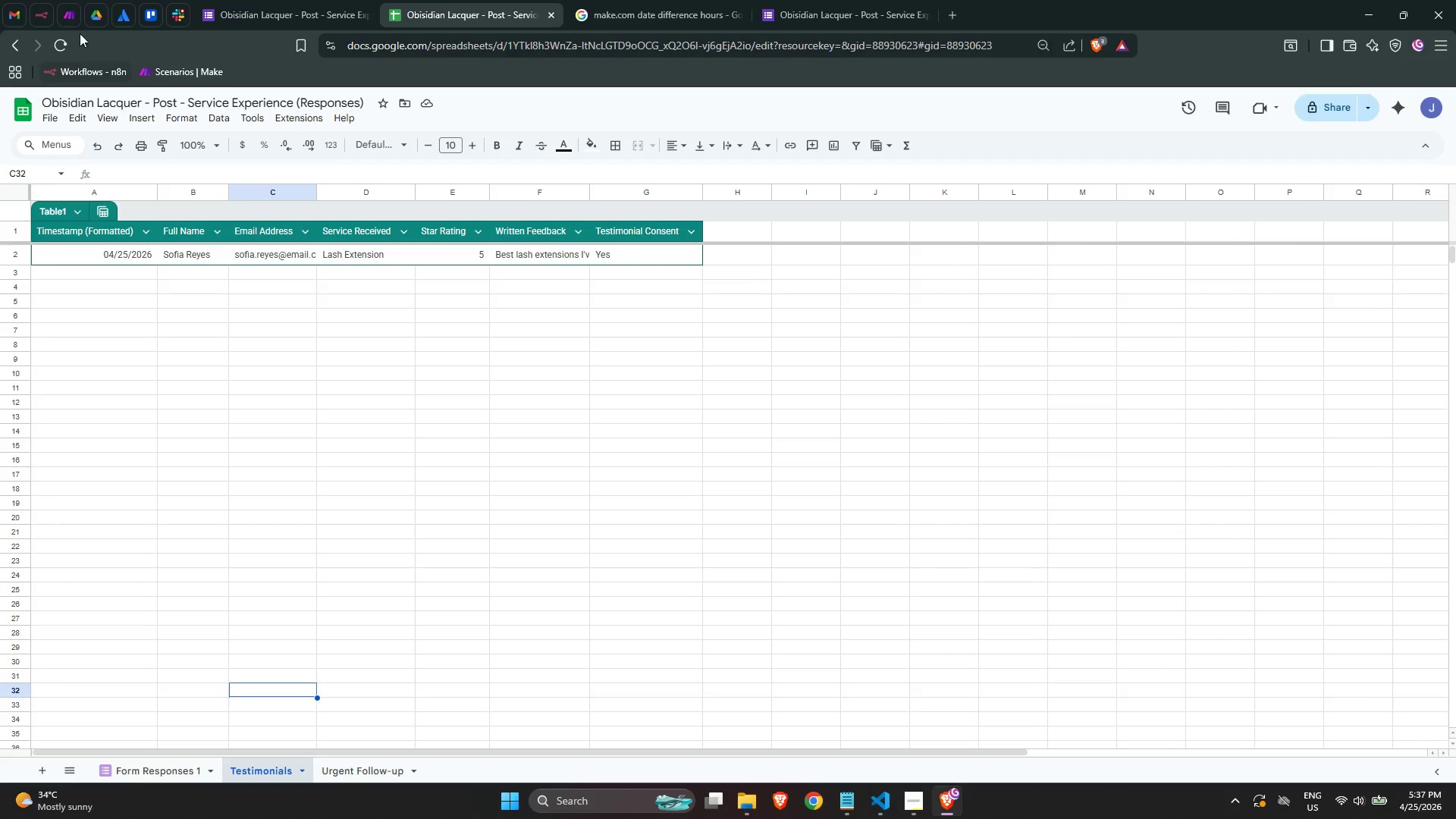 
left_click([71, 20])
 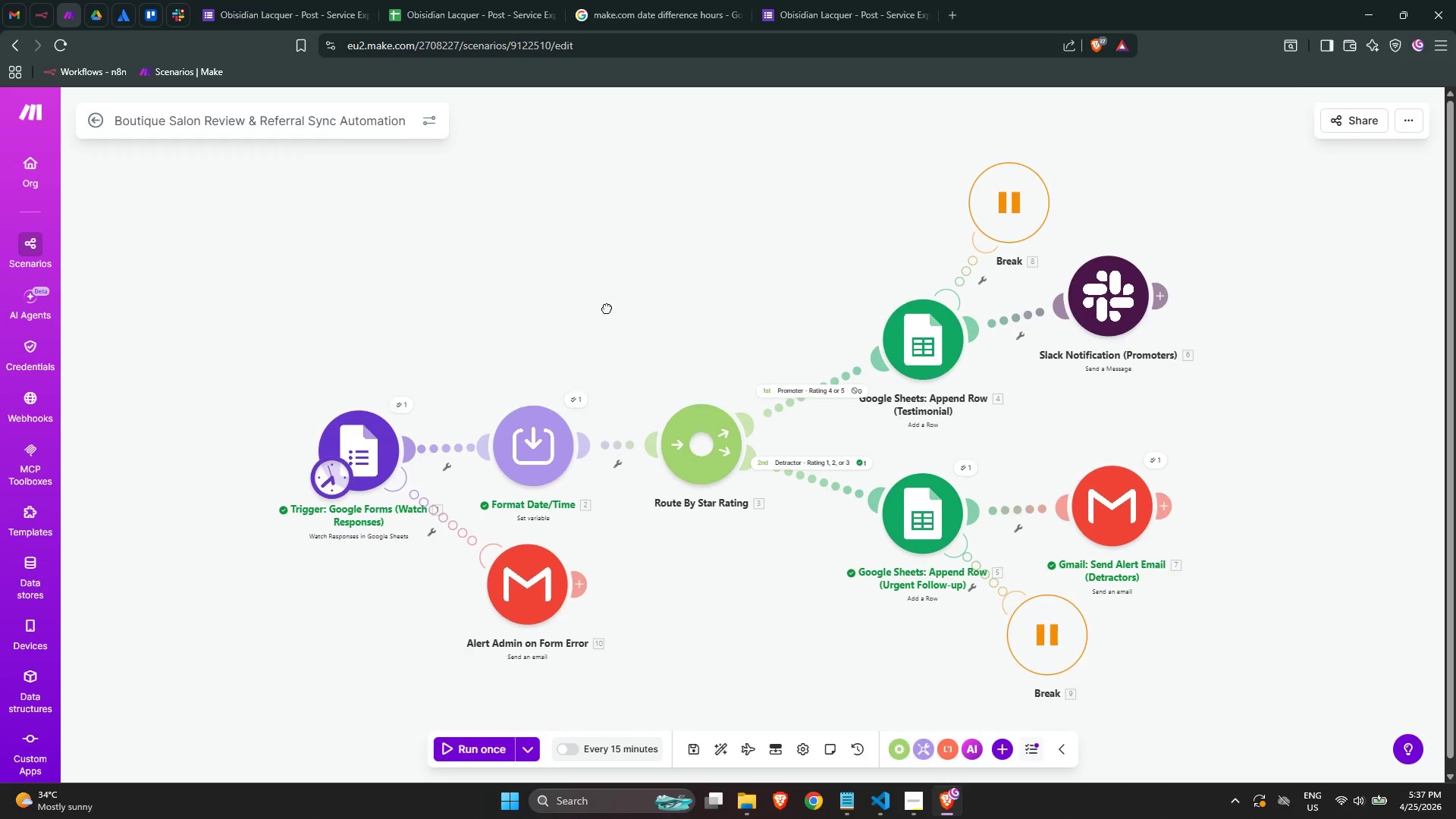 
scroll: coordinate [582, 295], scroll_direction: down, amount: 1.0
 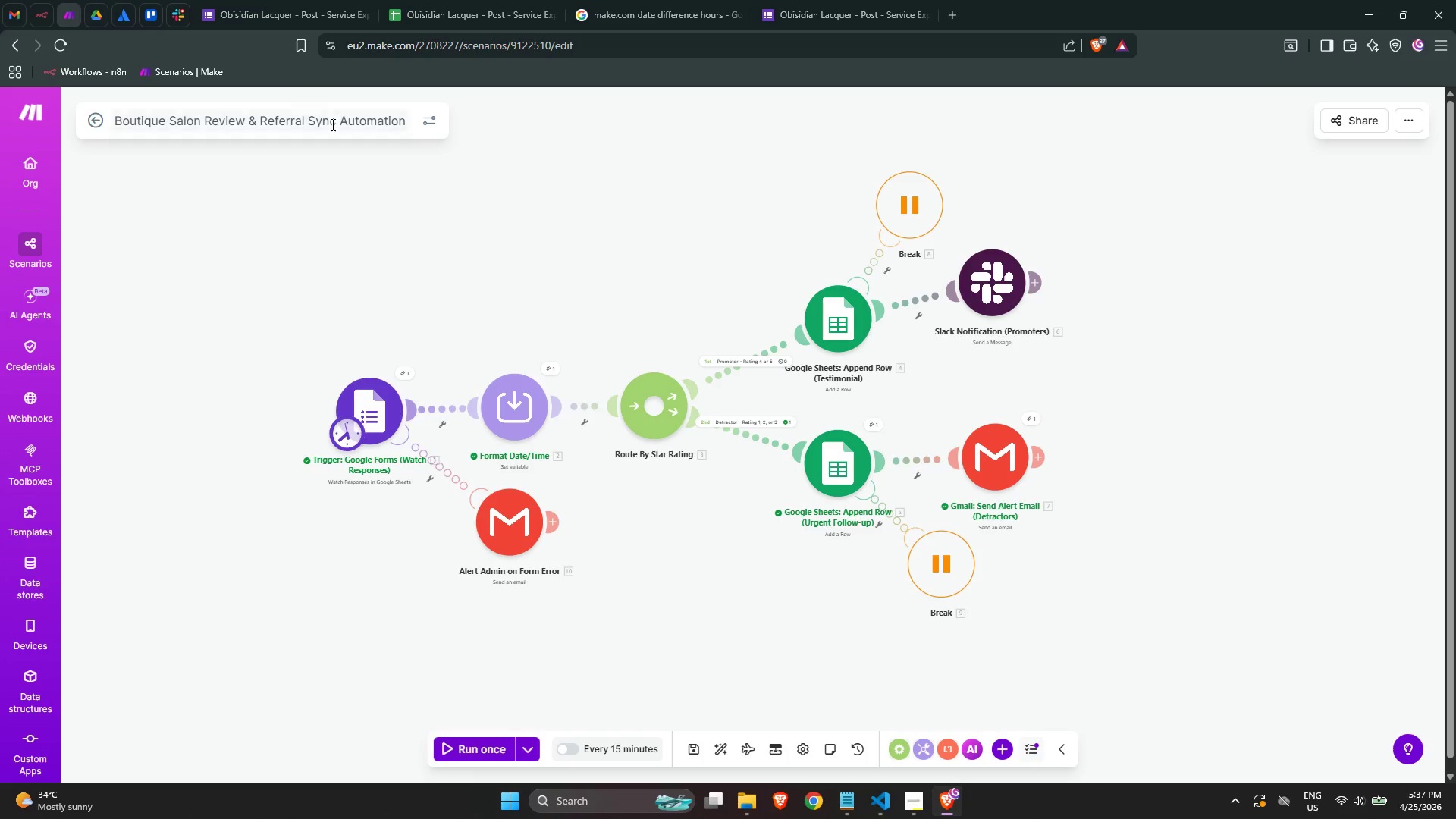 
scroll: coordinate [463, 229], scroll_direction: up, amount: 2.0
 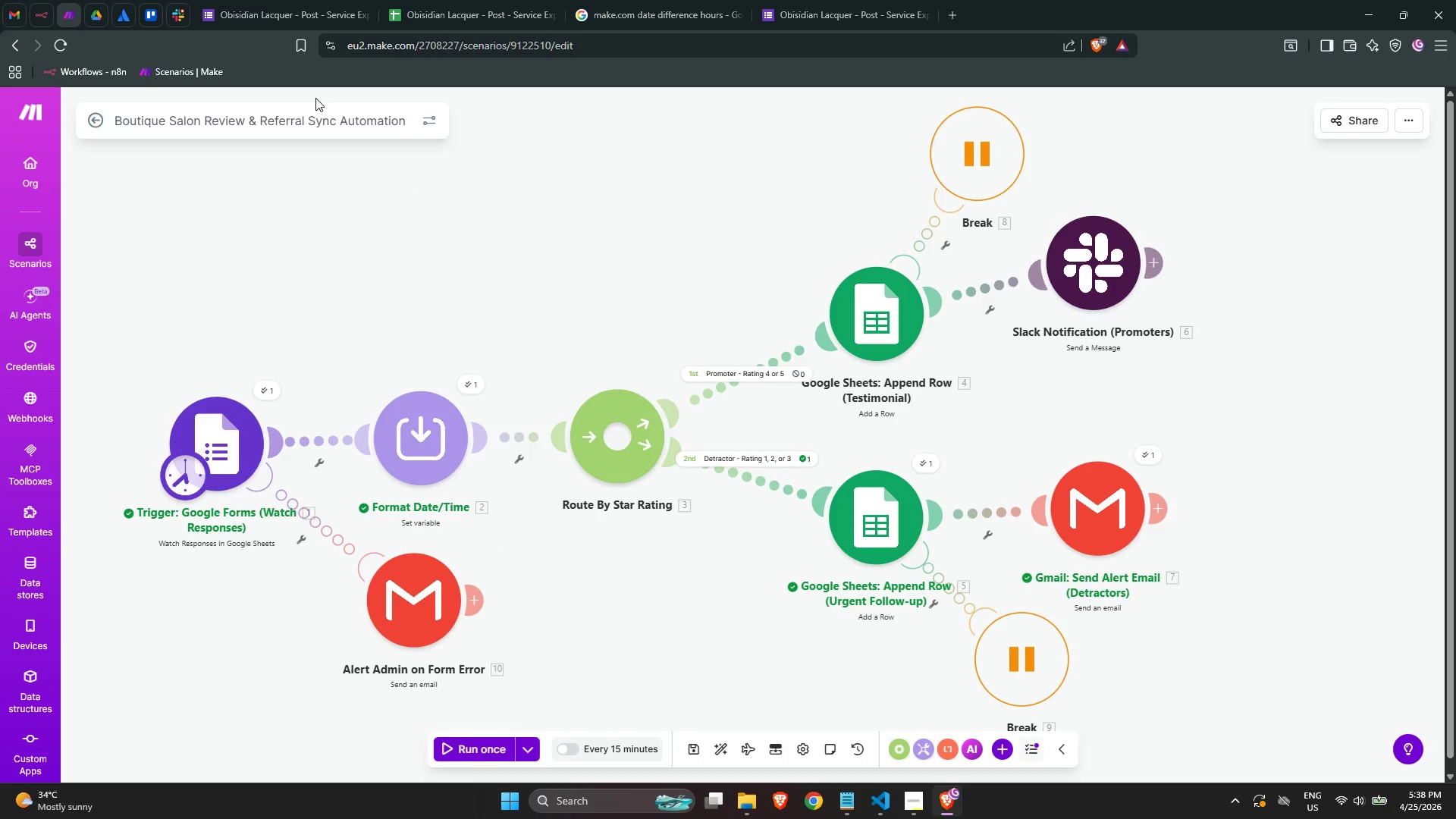 
triple_click([323, 126])
 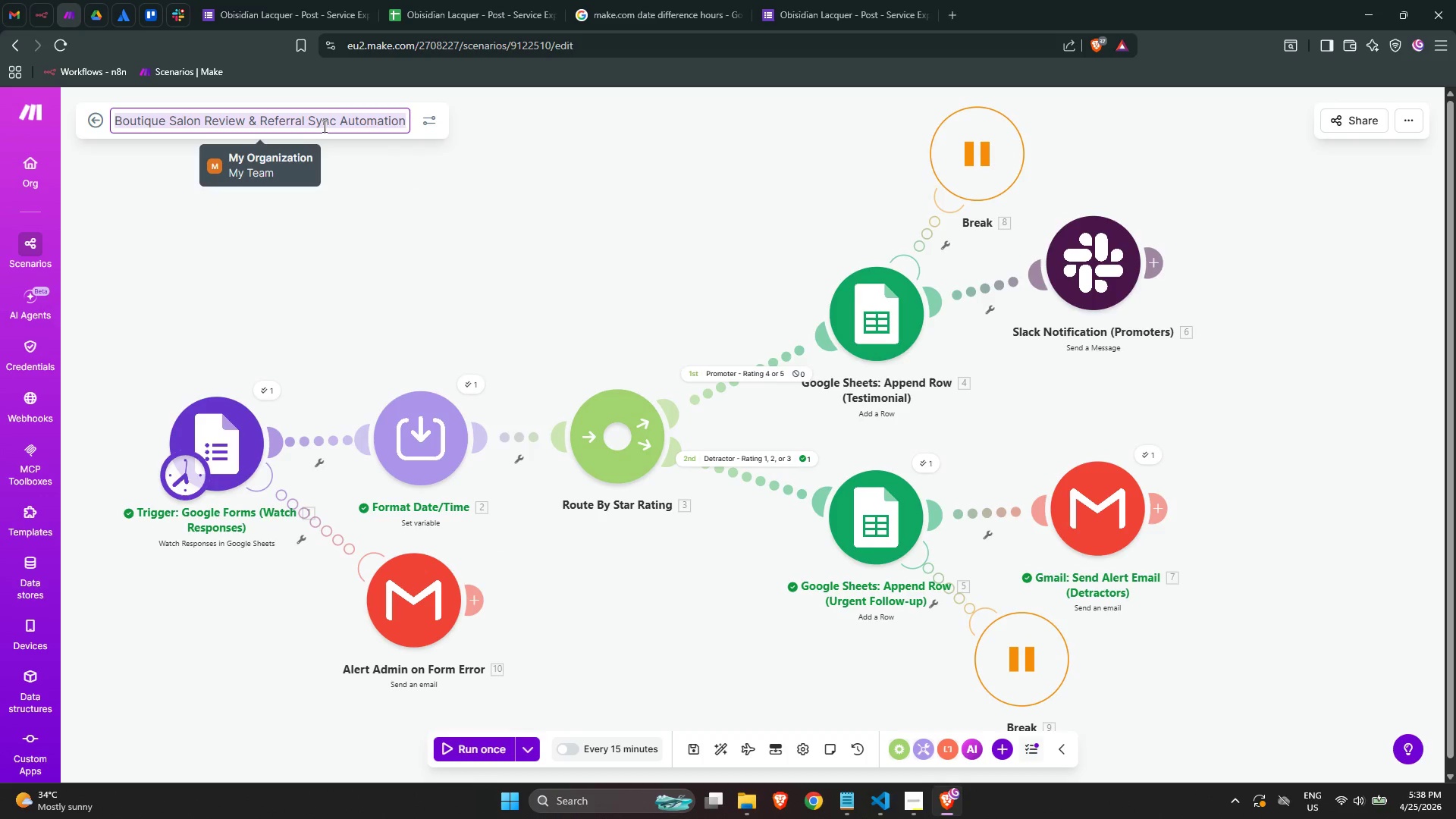 
triple_click([323, 126])
 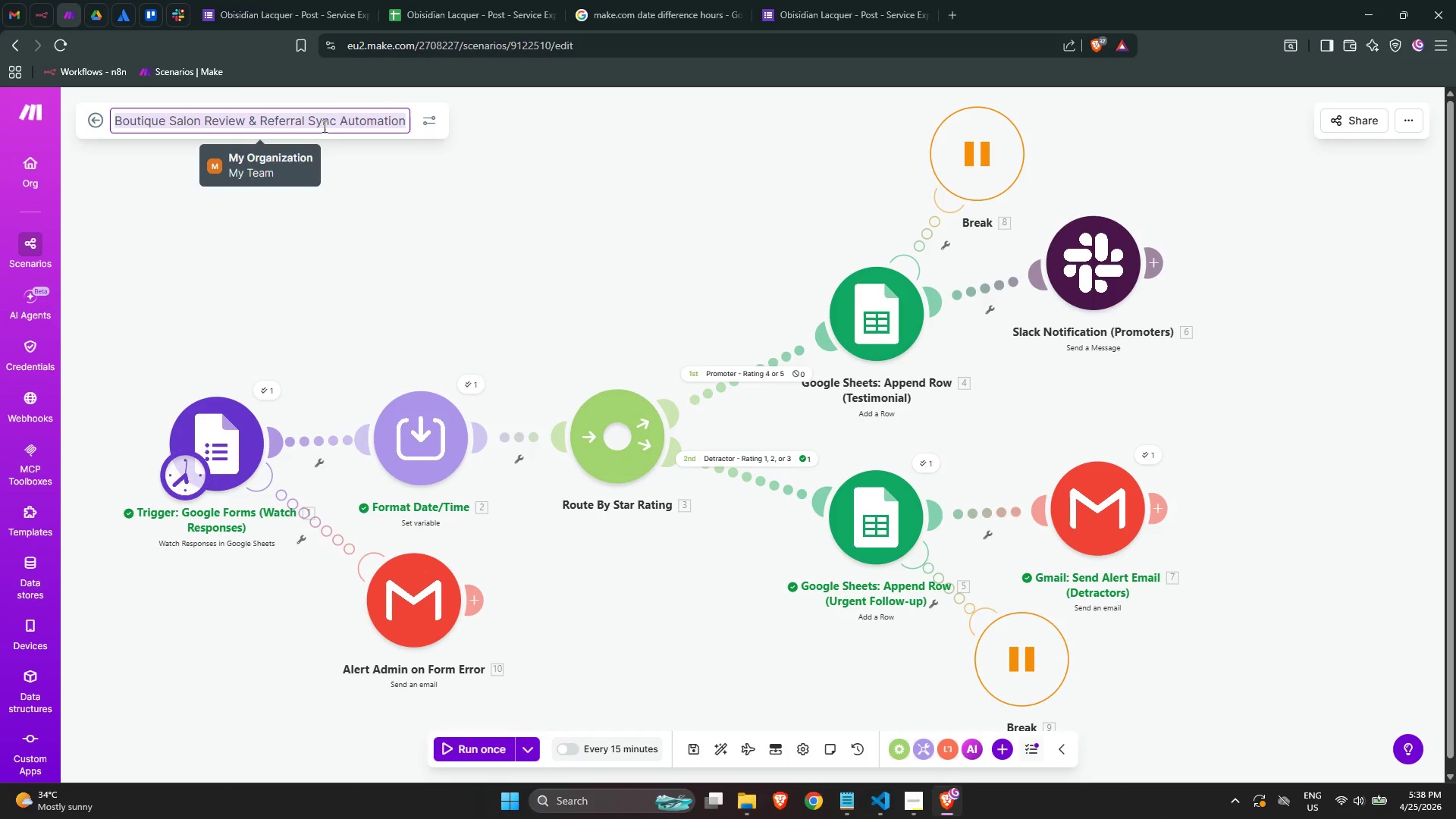 
key(Control+C)
 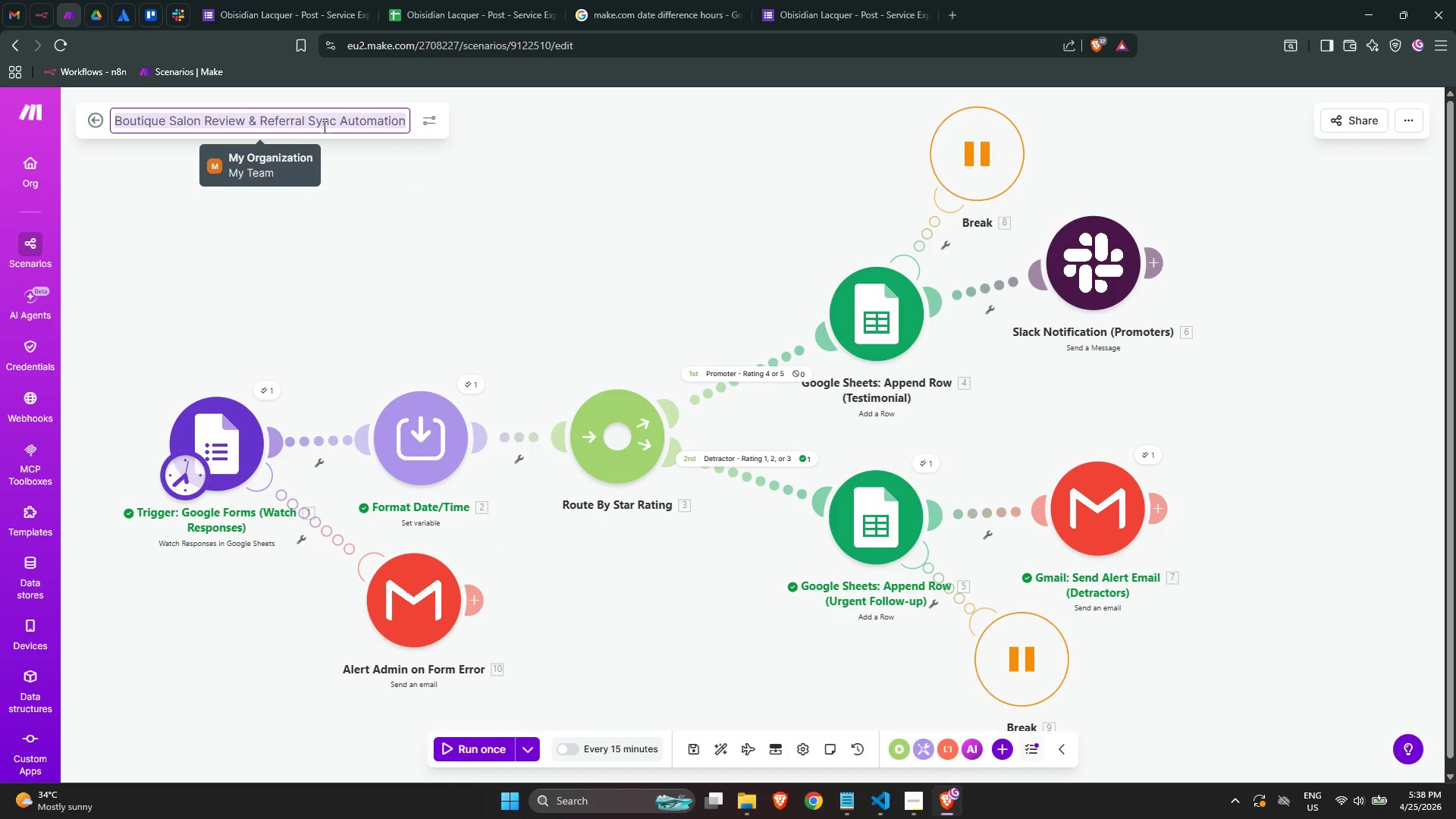 
key(Control+C)
 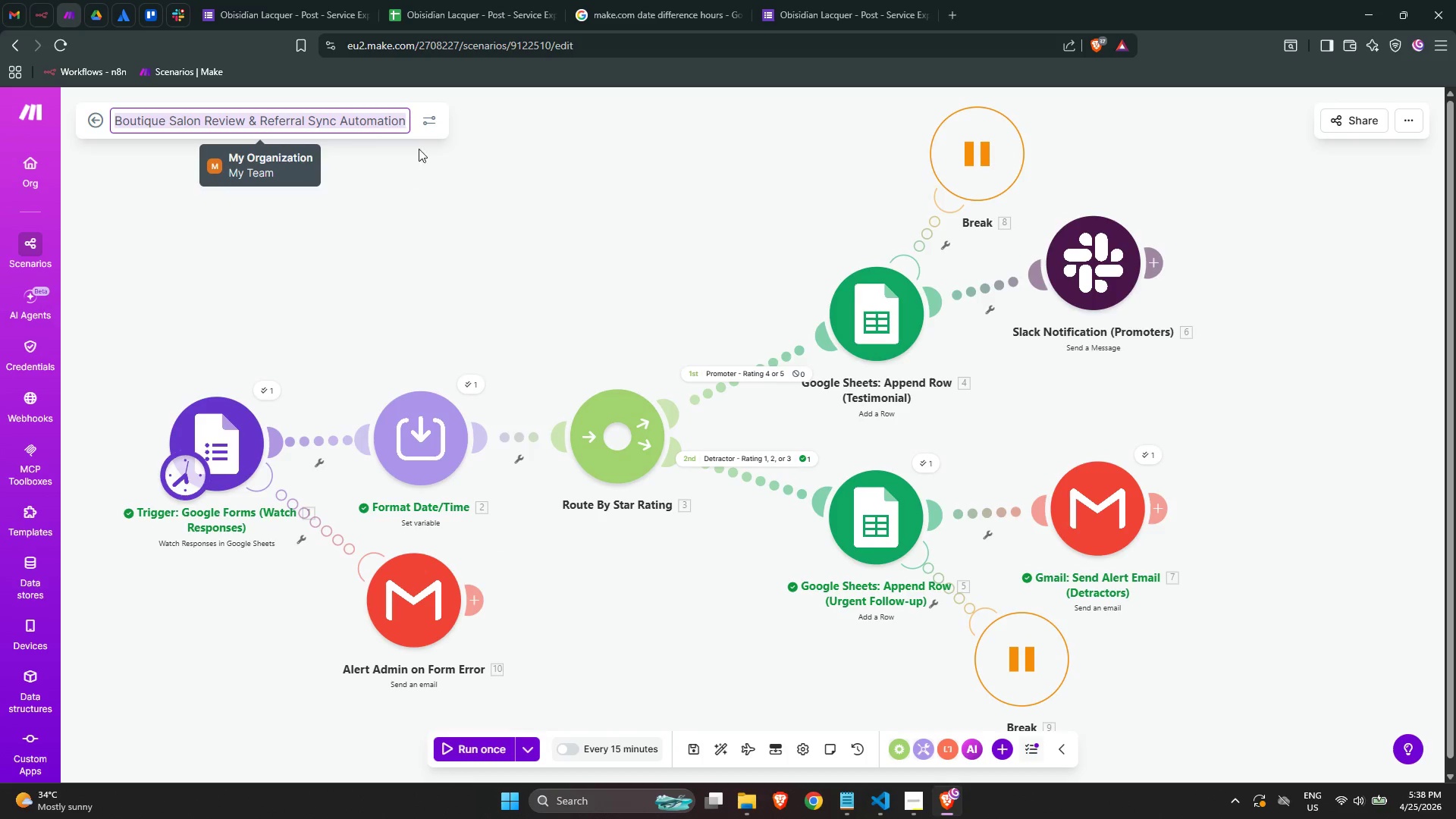 
key(Control+C)
 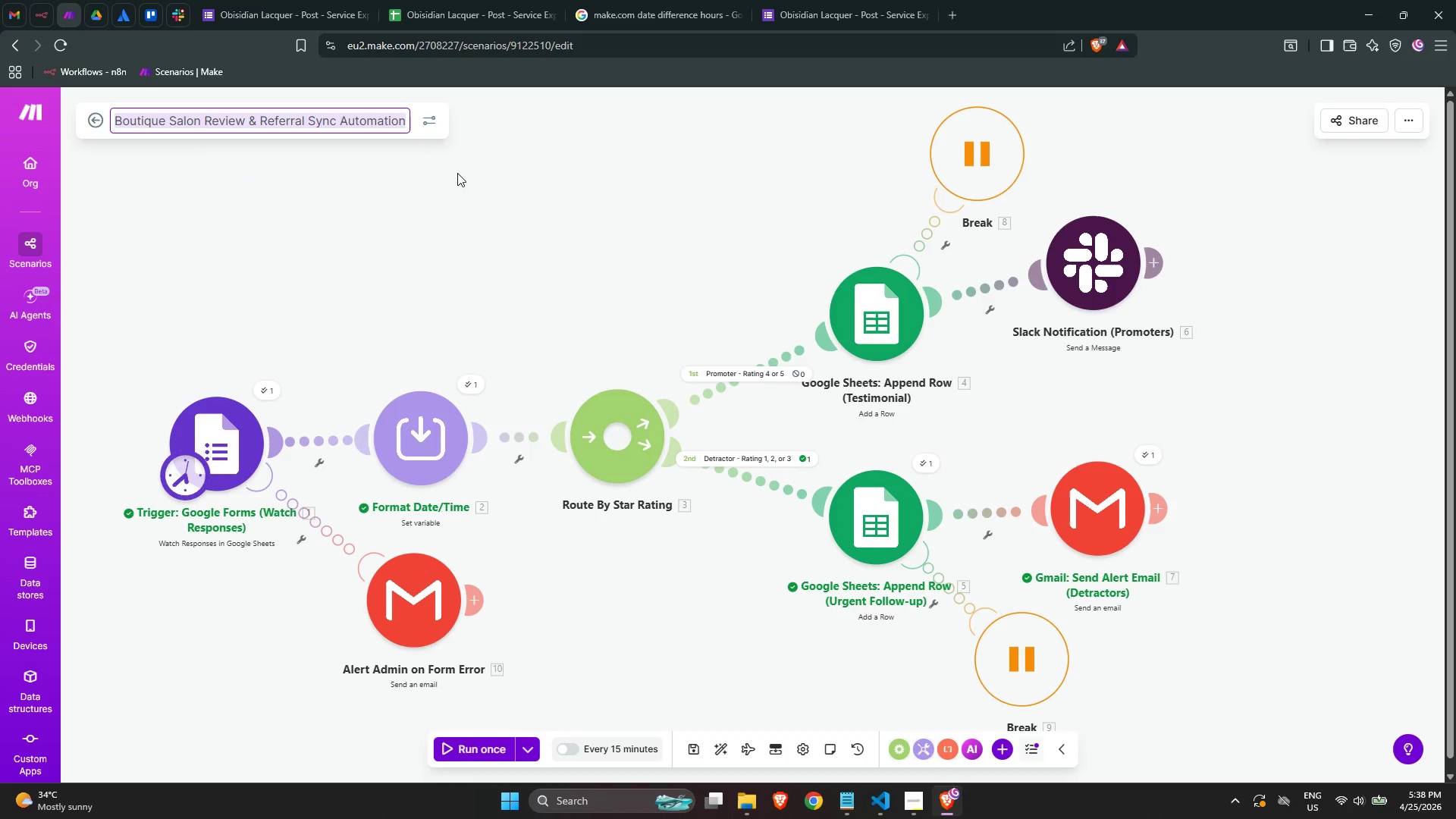 
key(Control+C)
 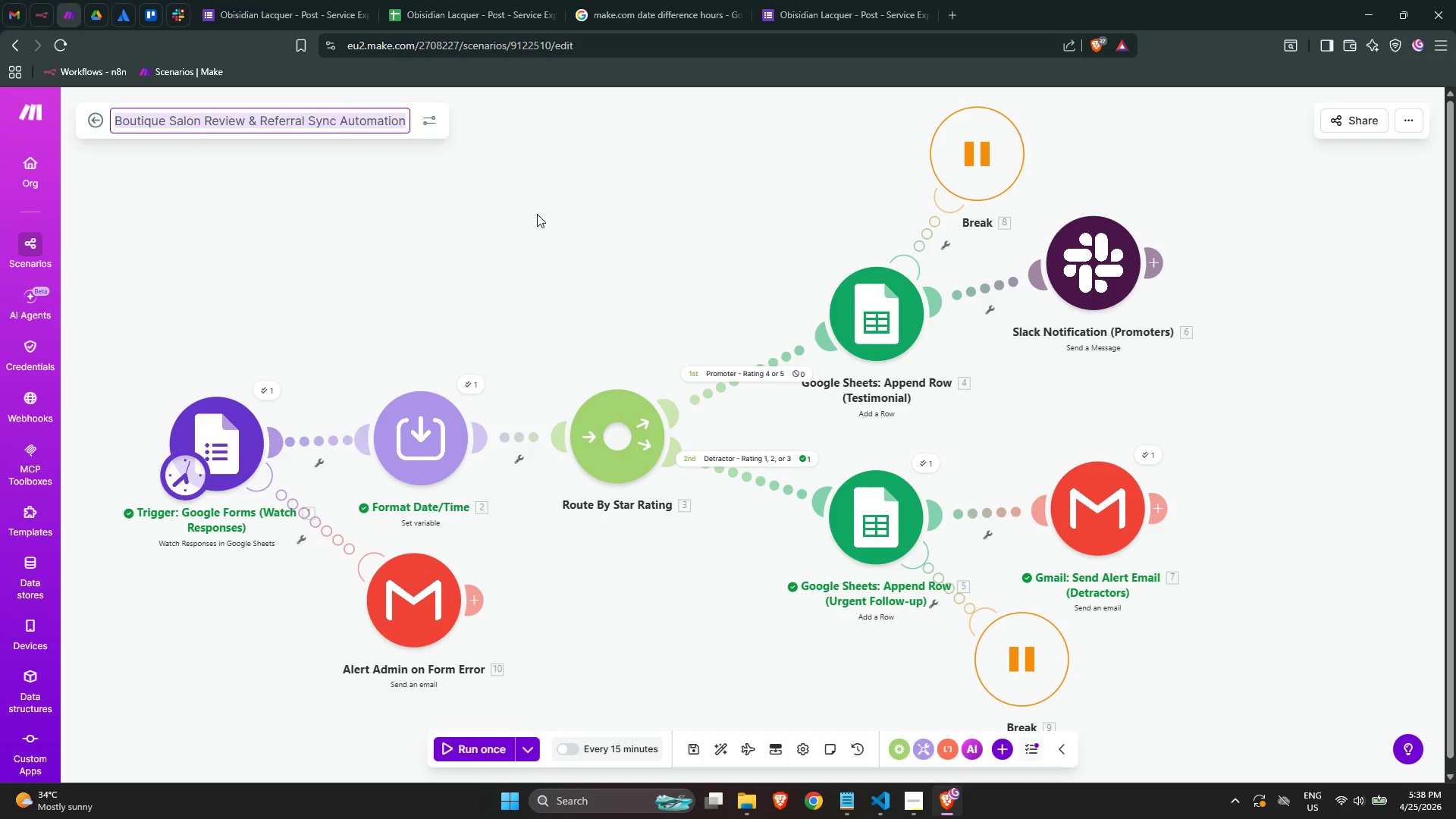 
left_click([537, 214])
 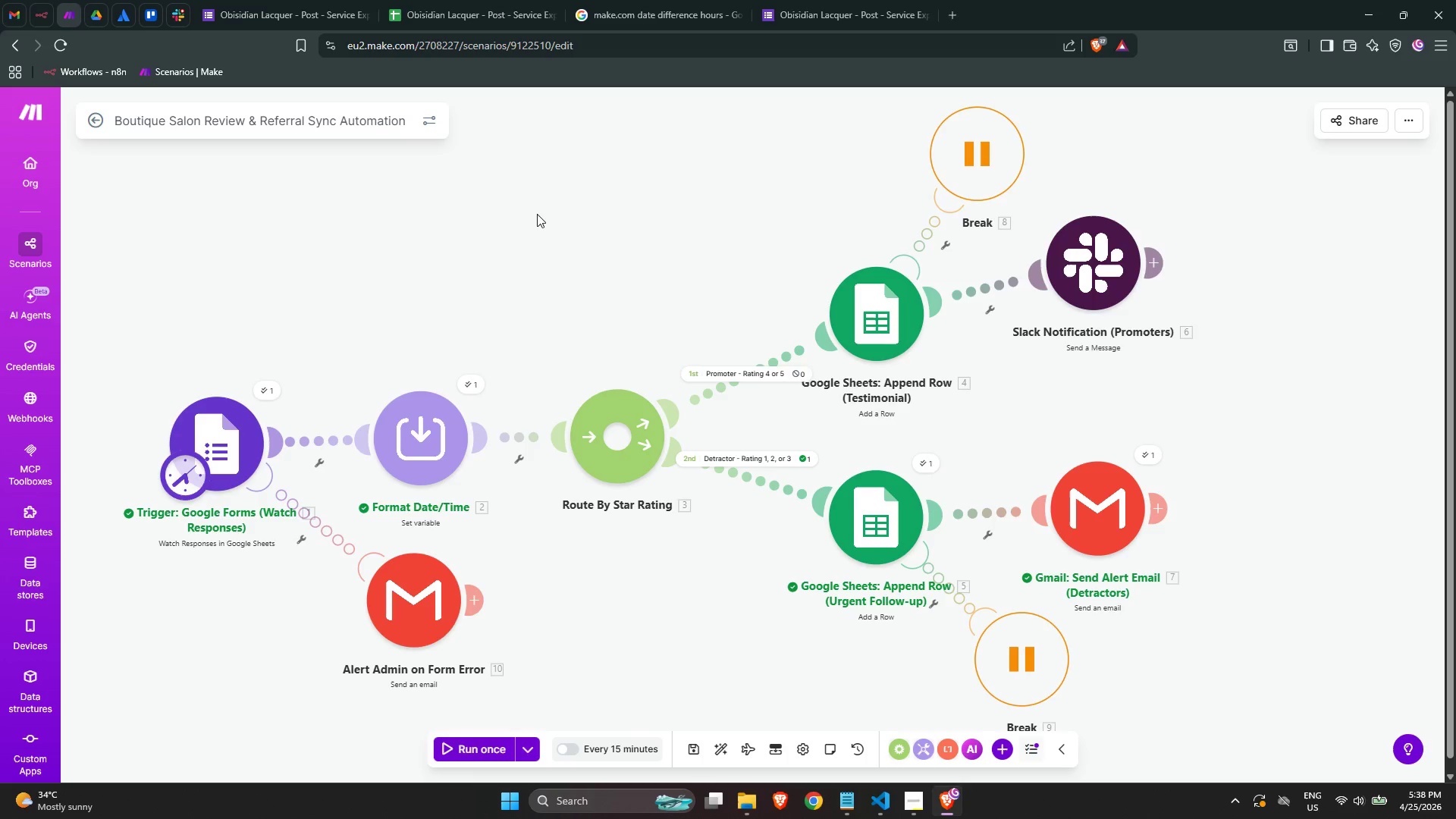 
wait(10.56)
 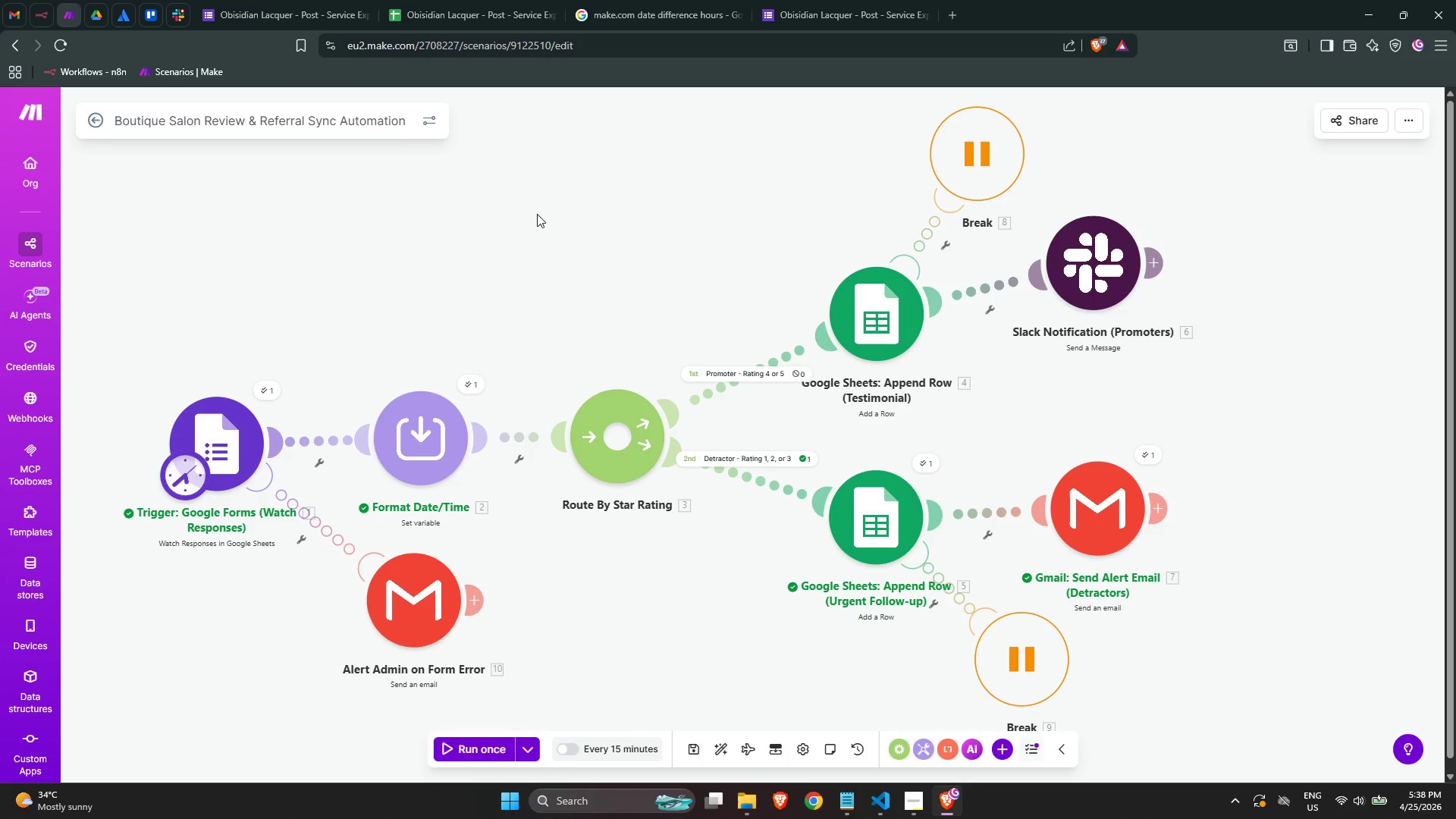 
double_click([794, 323])
 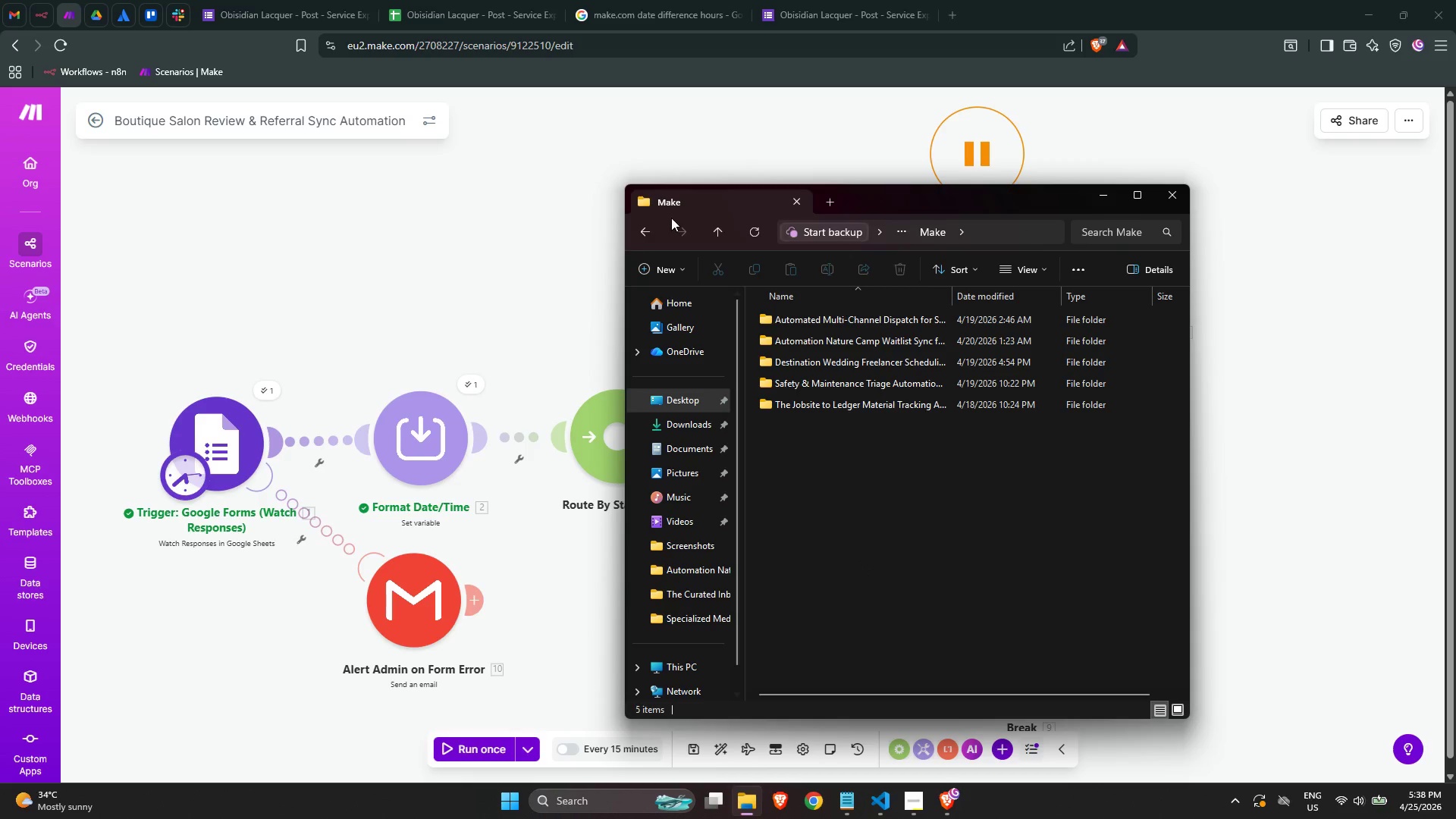 
left_click([663, 268])
 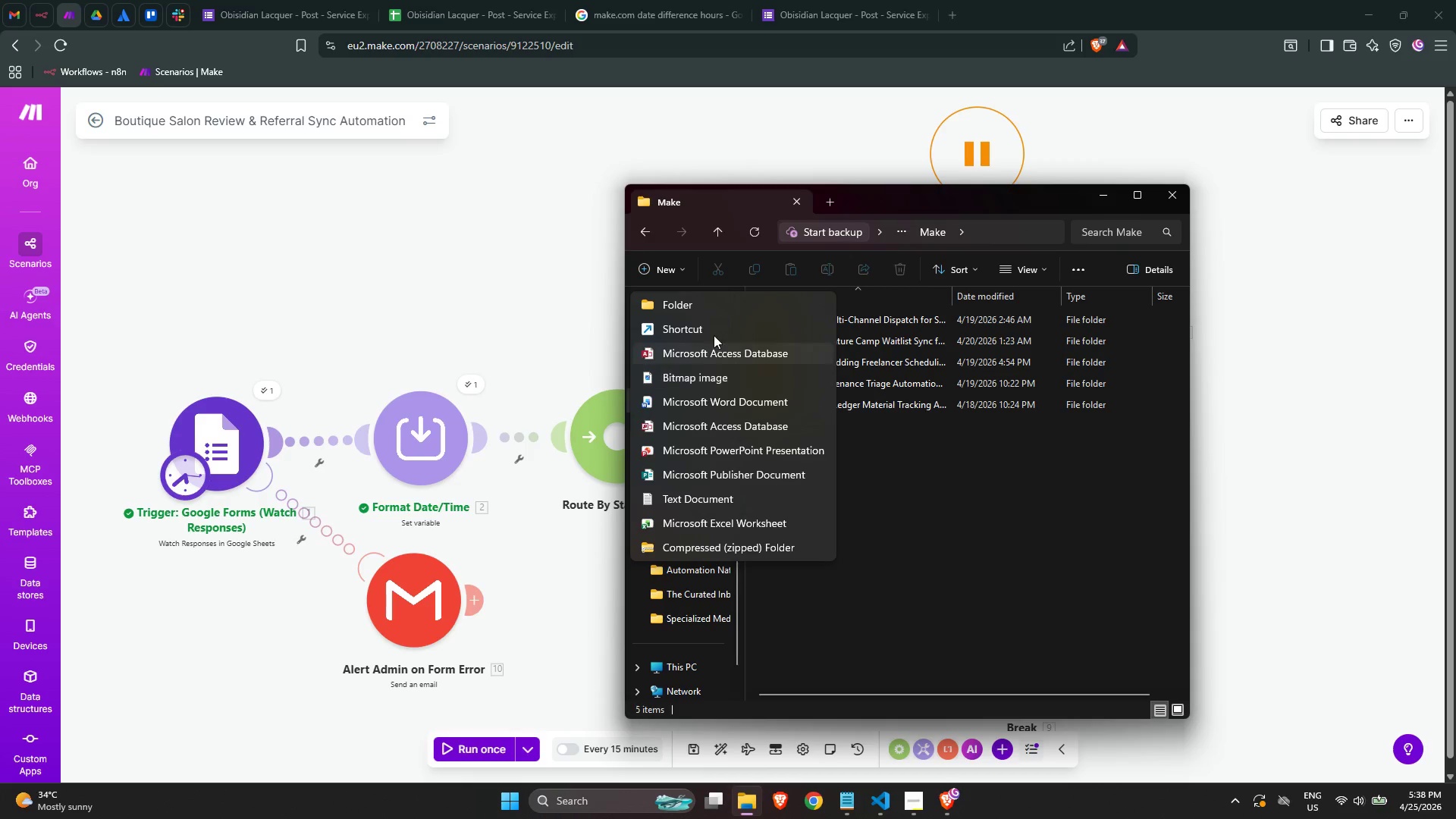 
left_click([711, 312])
 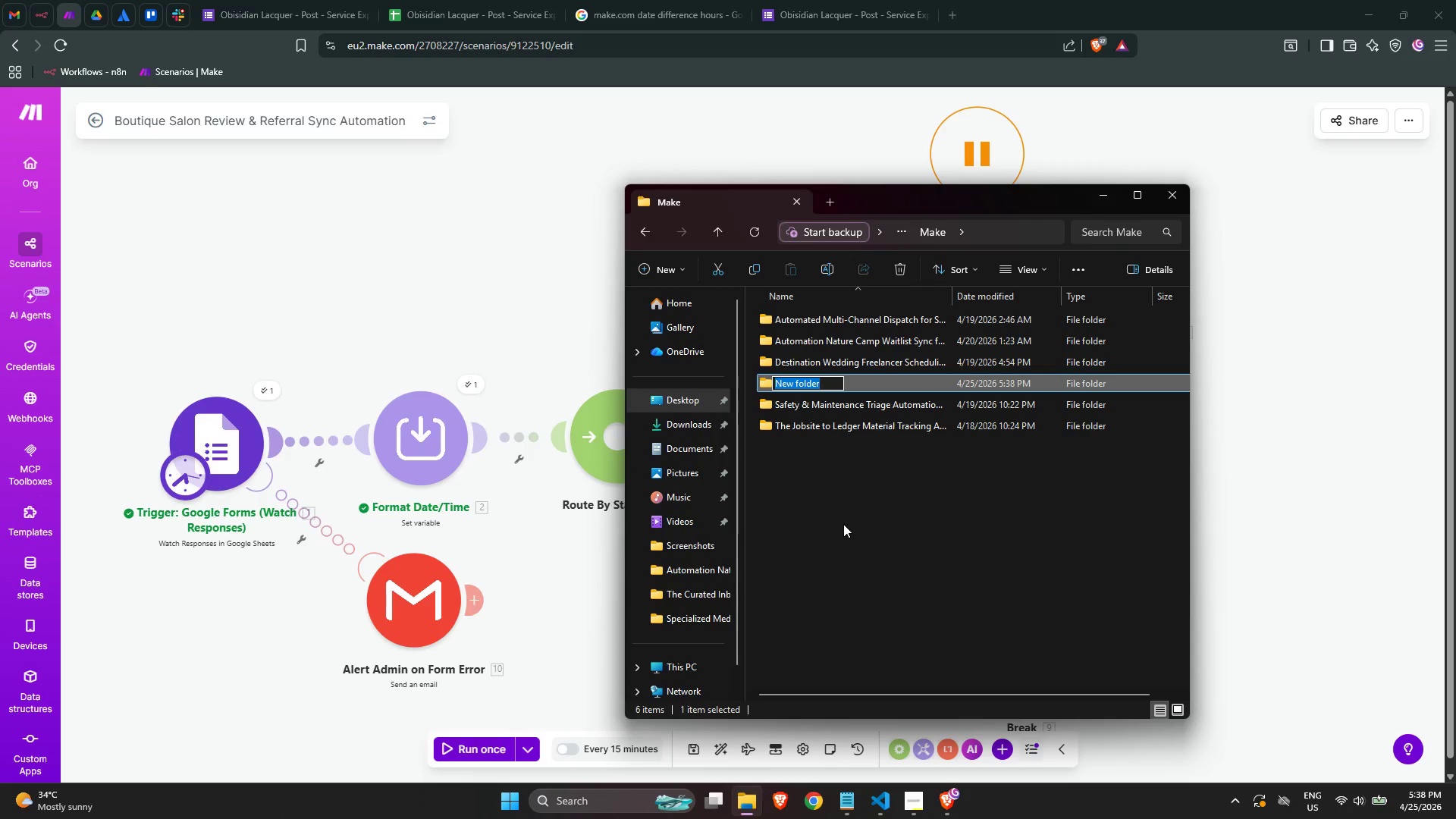 
key(Control+ControlLeft)
 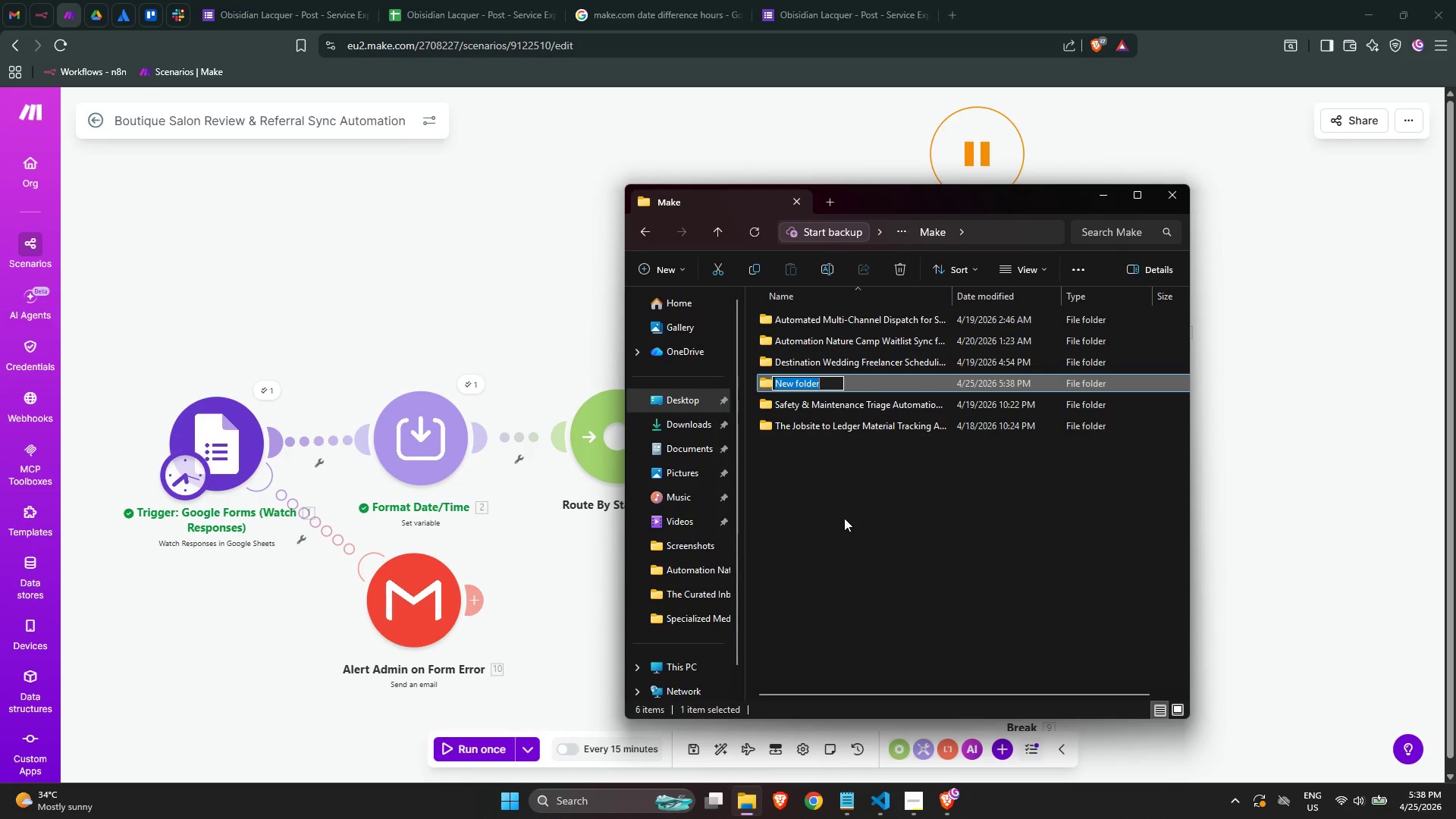 
key(Control+V)
 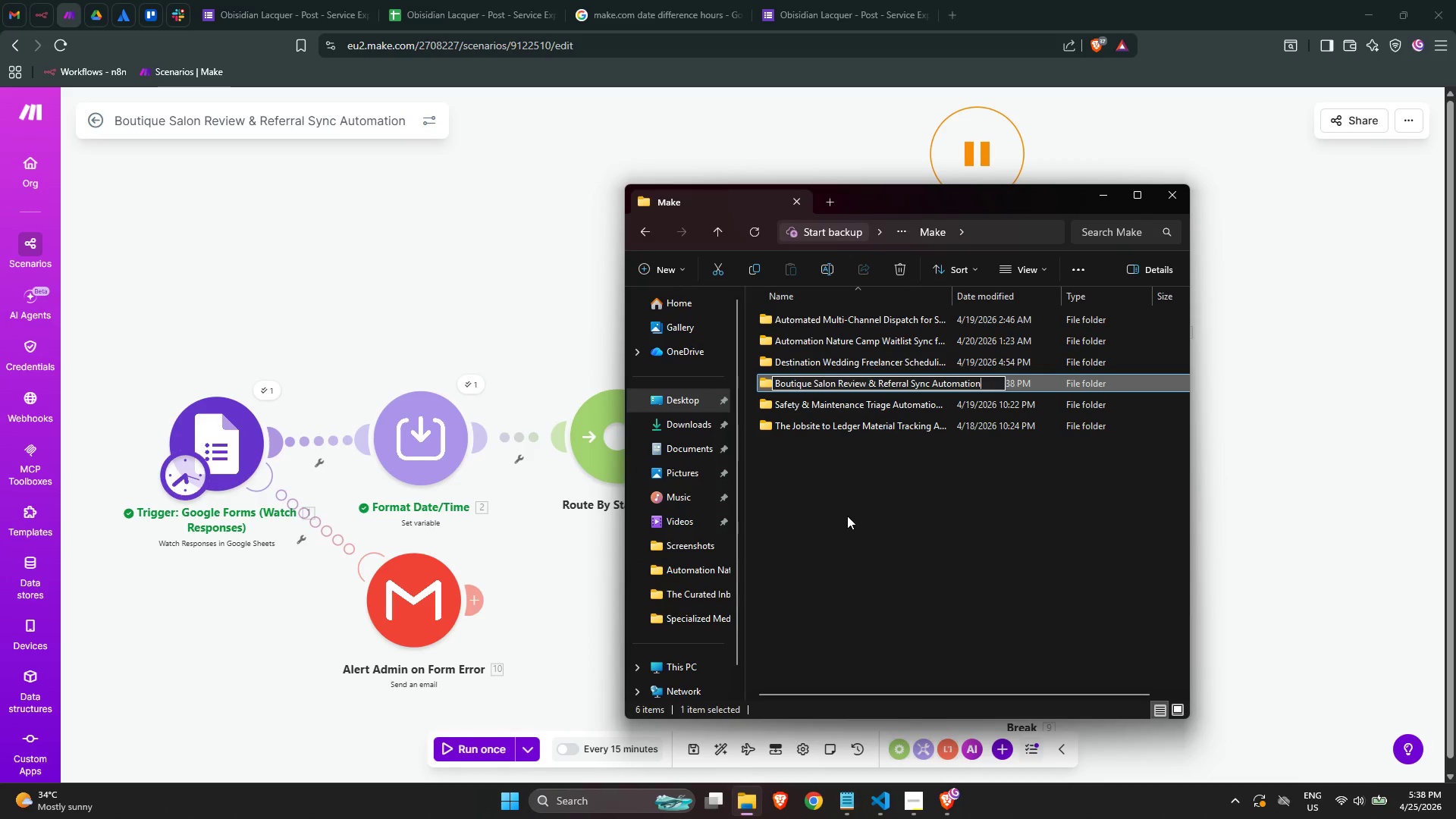 
key(NumpadEnter)
 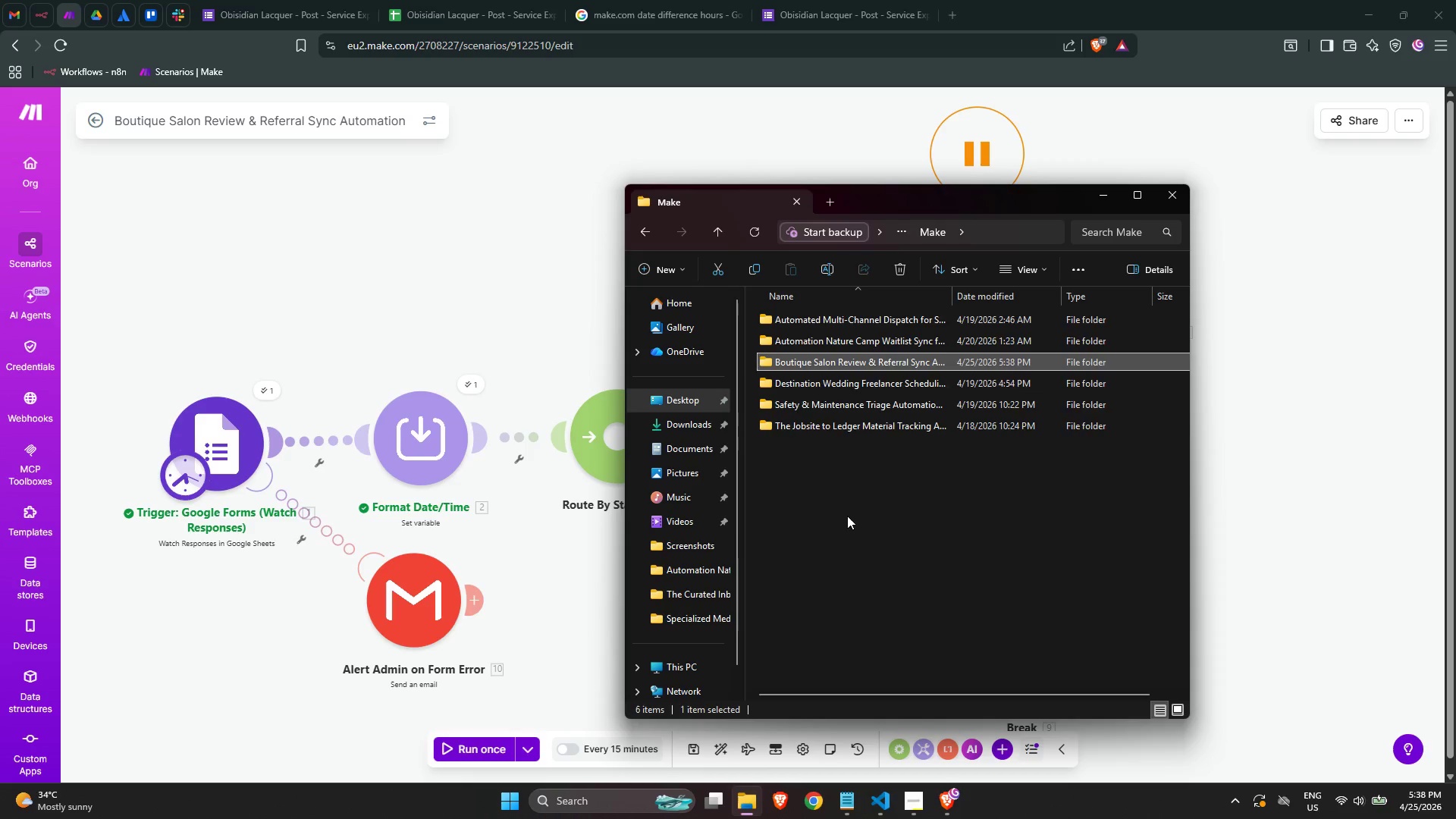 
key(NumpadEnter)
 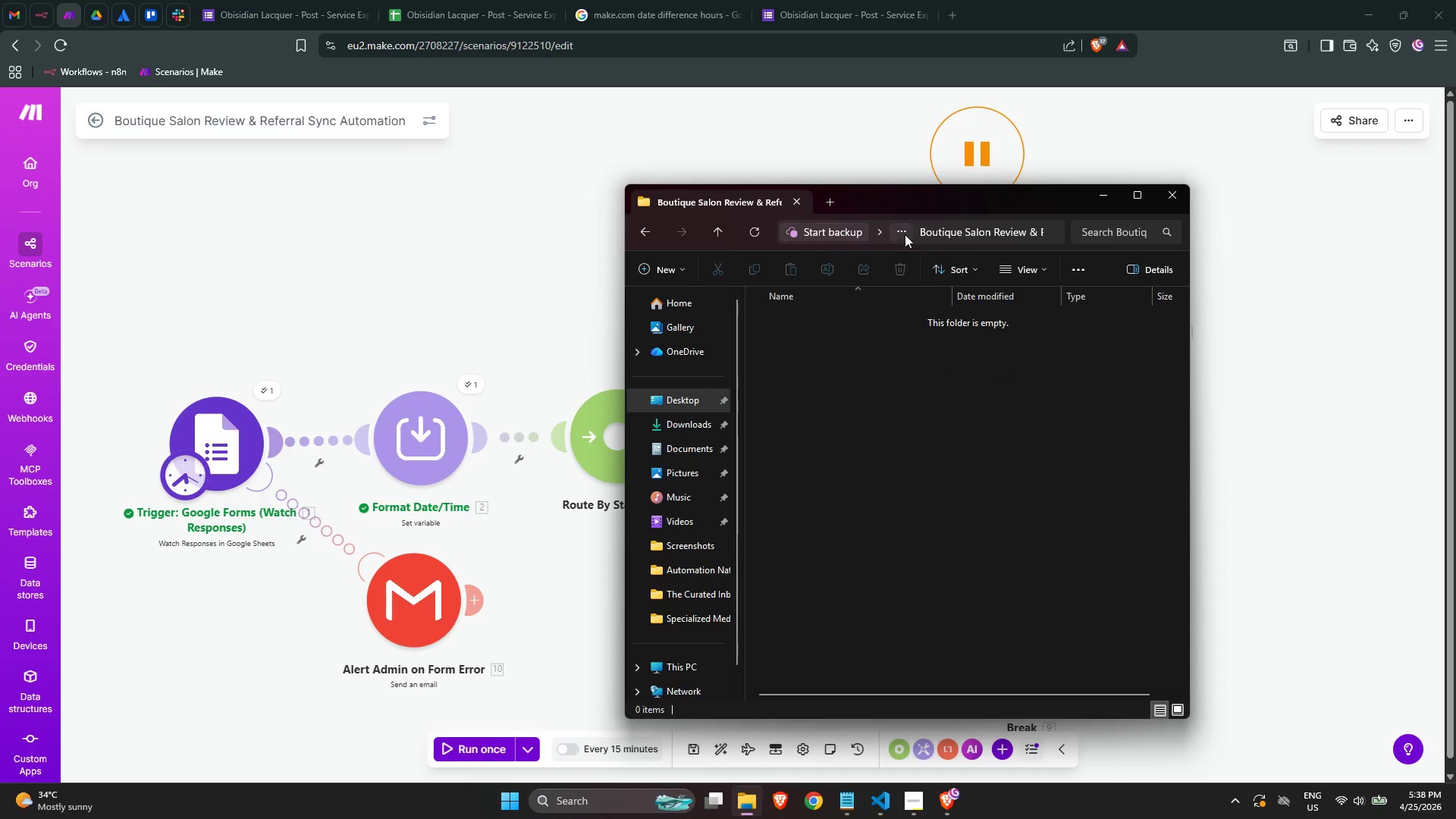 
left_click_drag(start_coordinate=[912, 199], to_coordinate=[730, 190])
 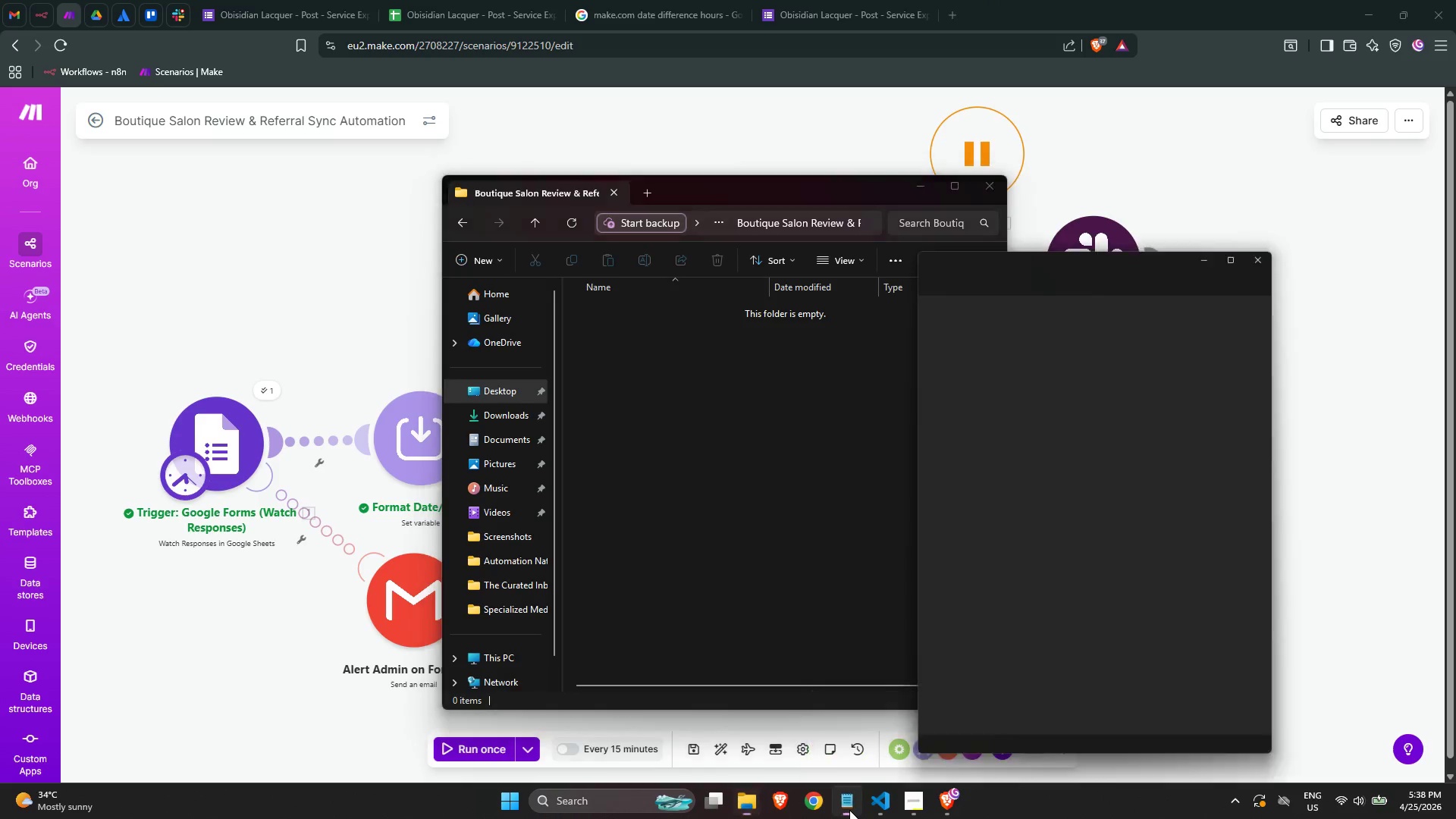 
left_click([849, 810])
 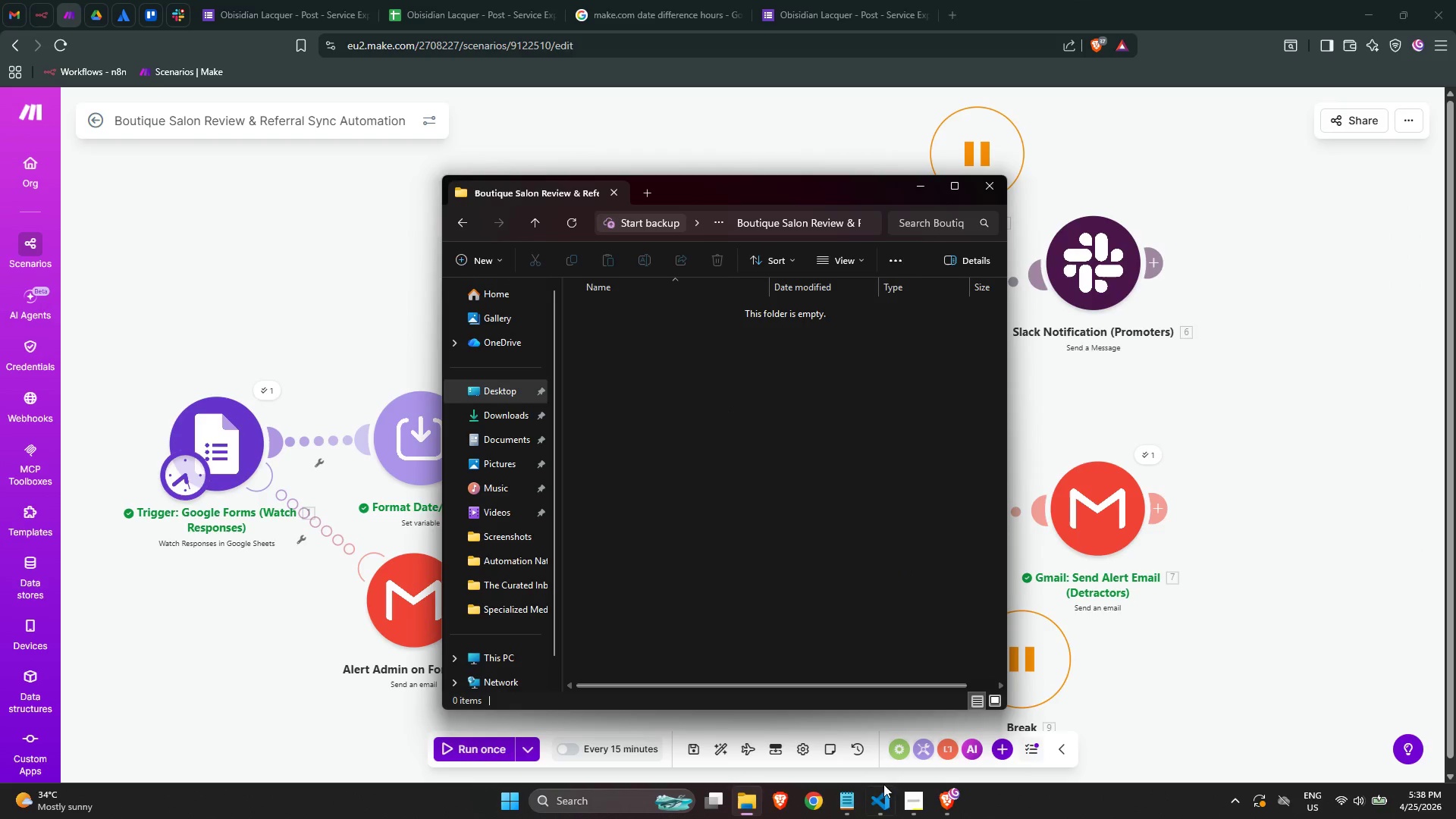 
wait(5.38)
 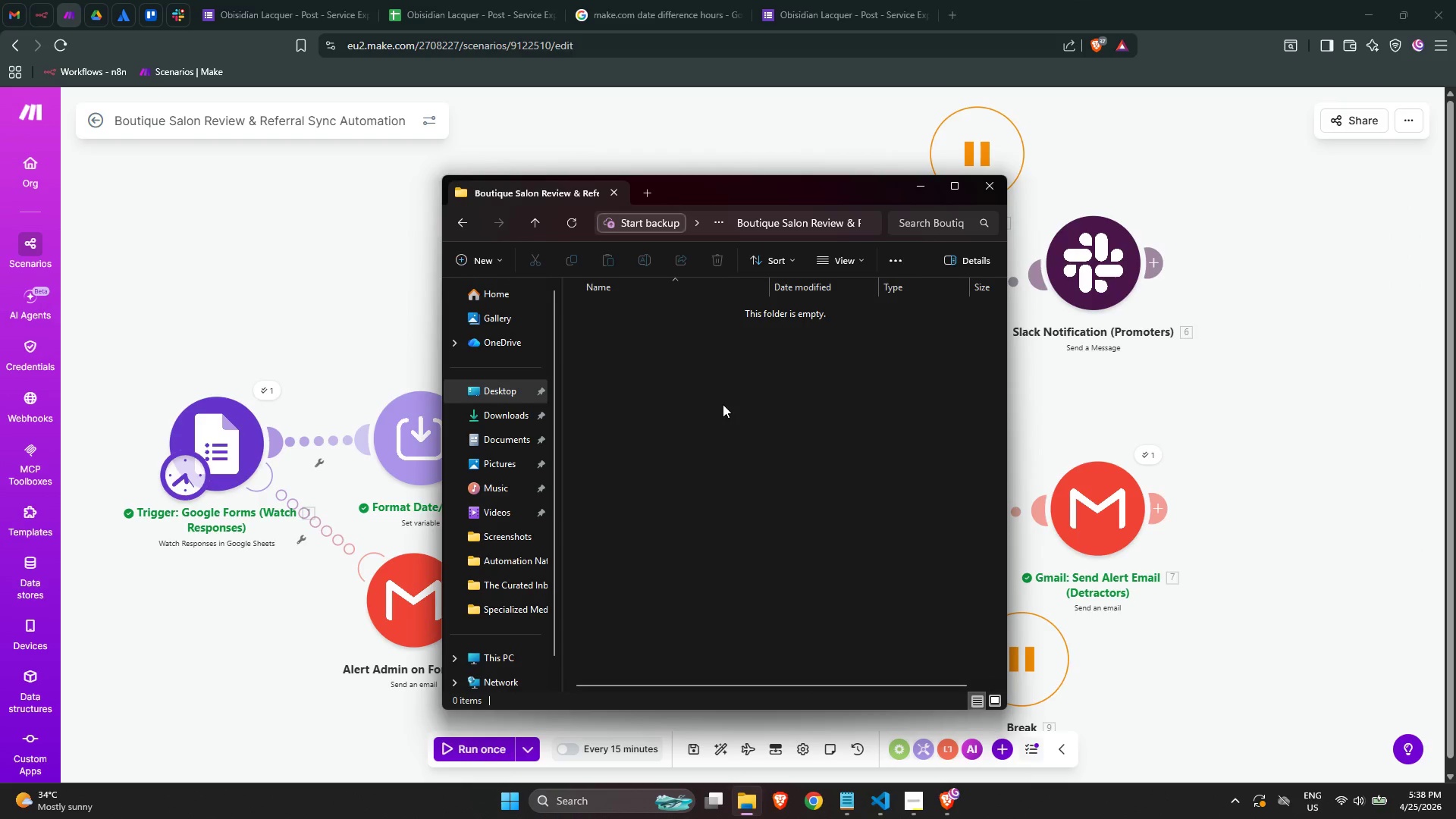 
left_click([912, 810])